 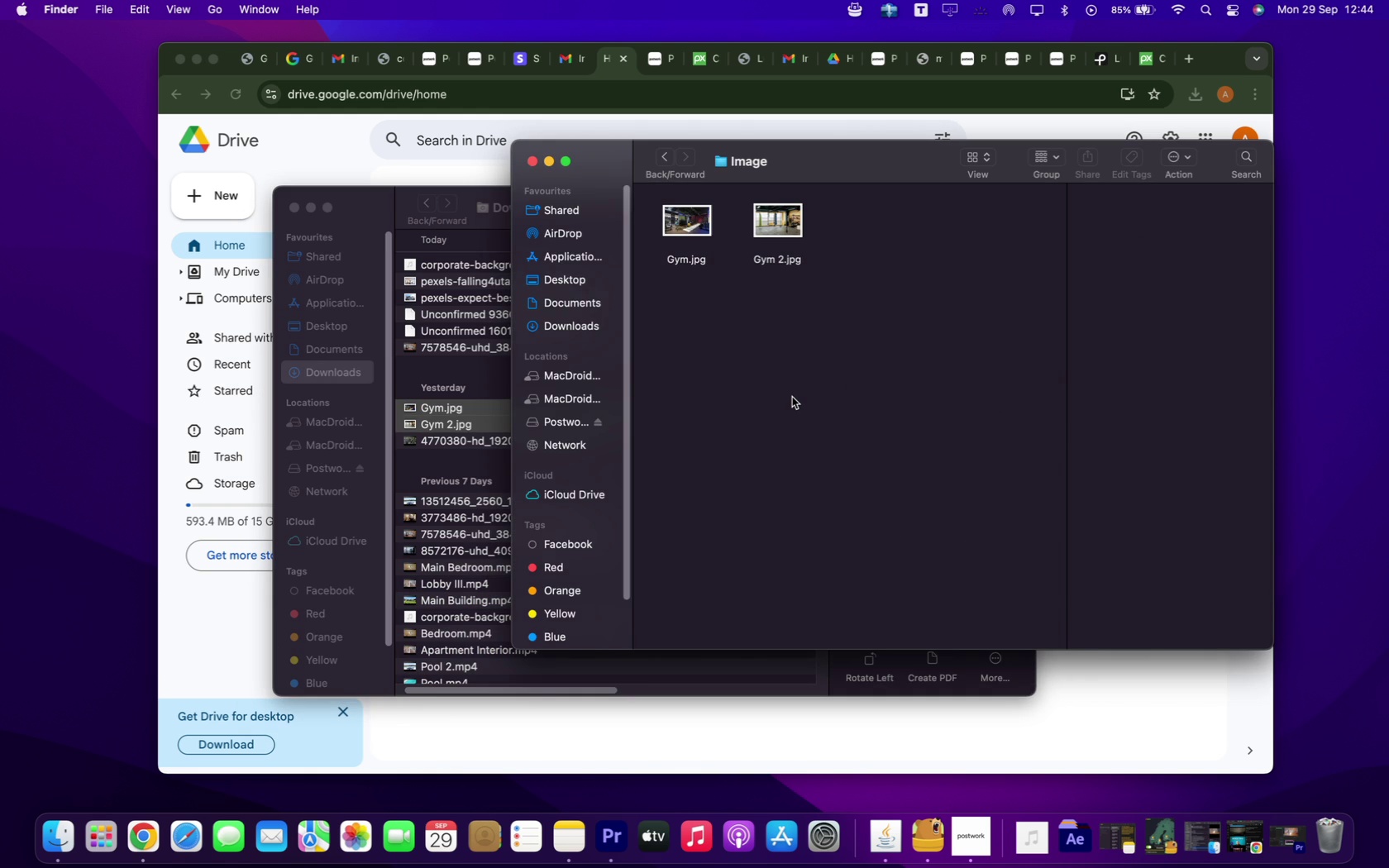 
left_click([725, 360])
 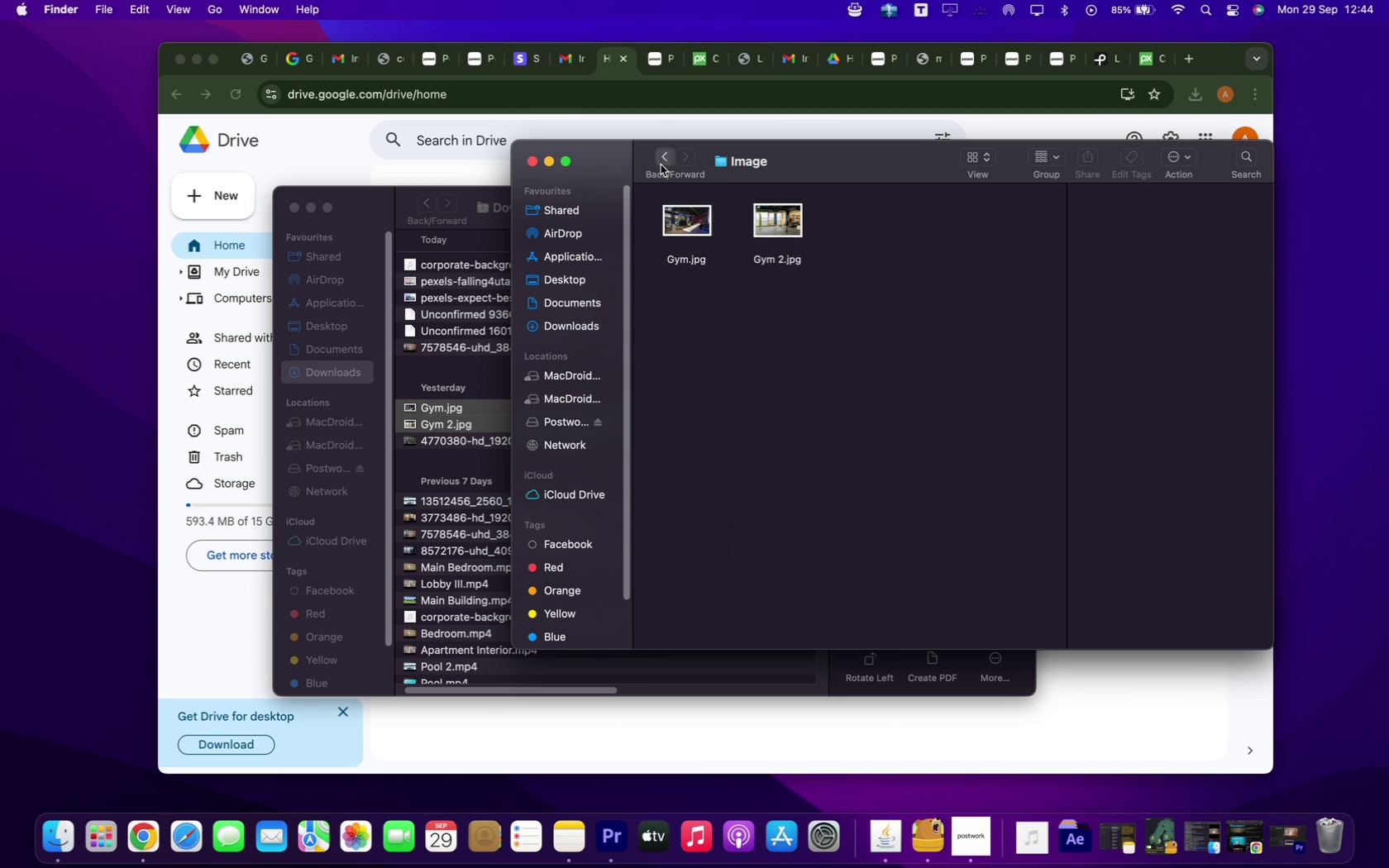 
left_click([661, 165])
 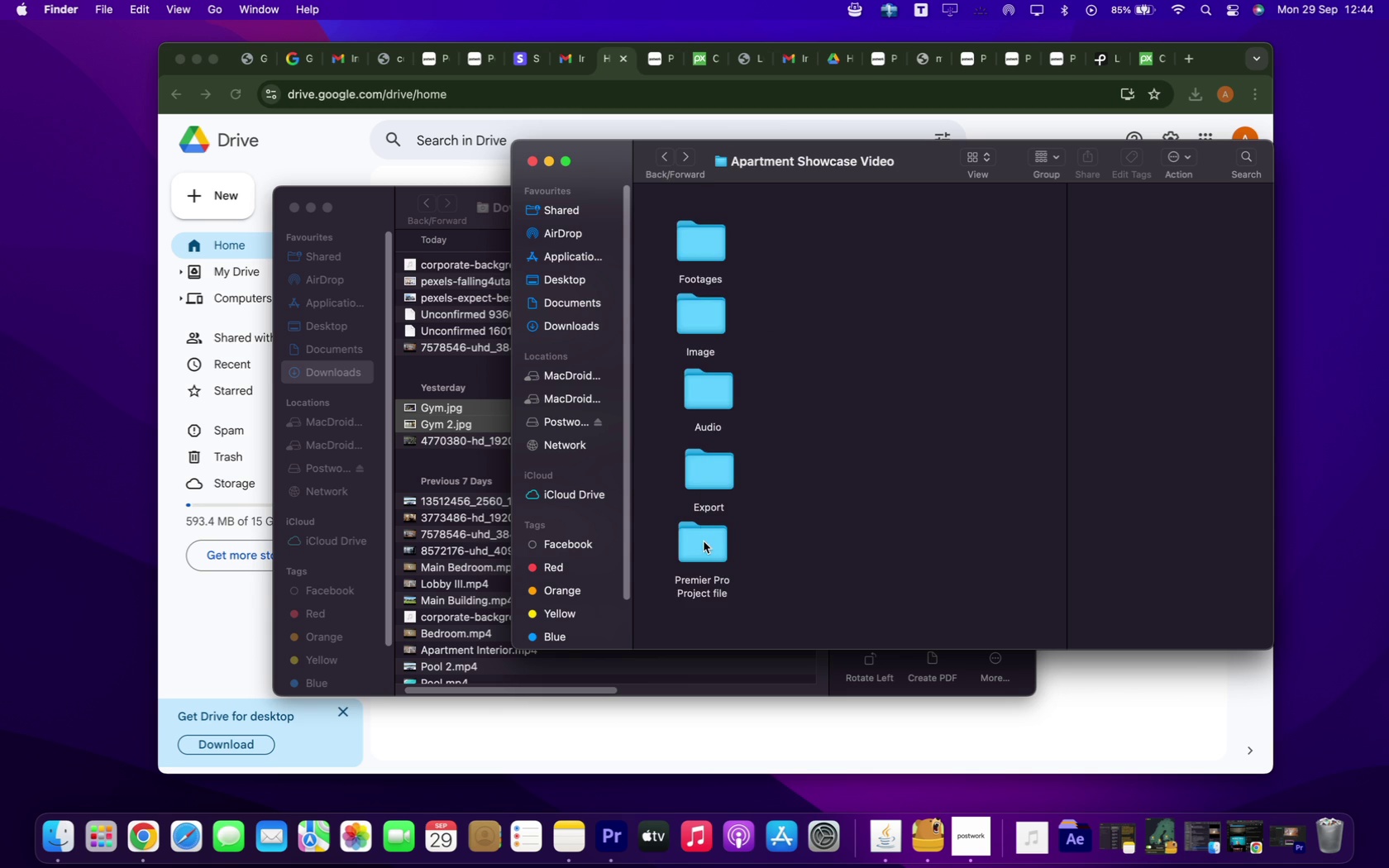 
double_click([704, 541])
 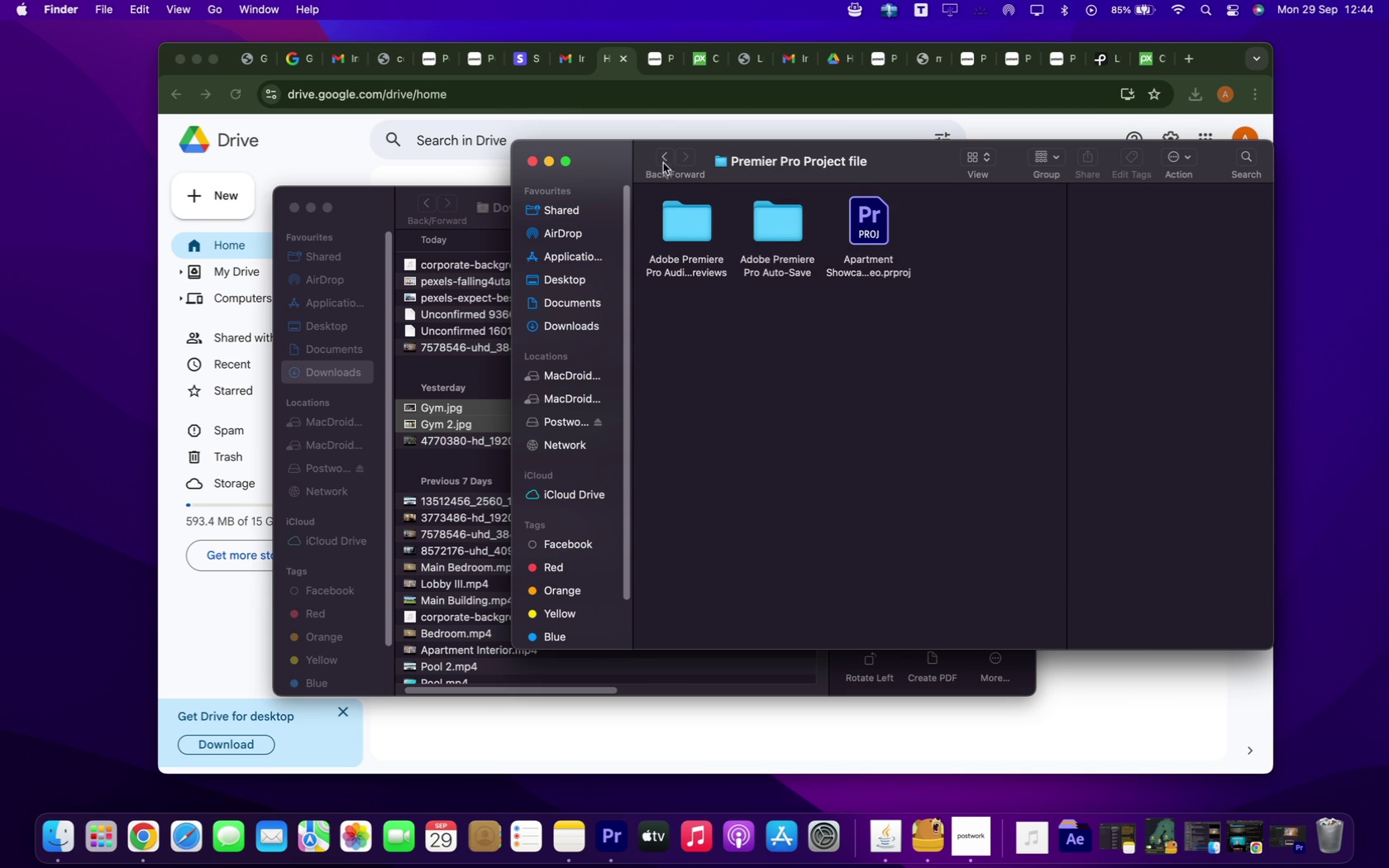 
left_click([662, 158])
 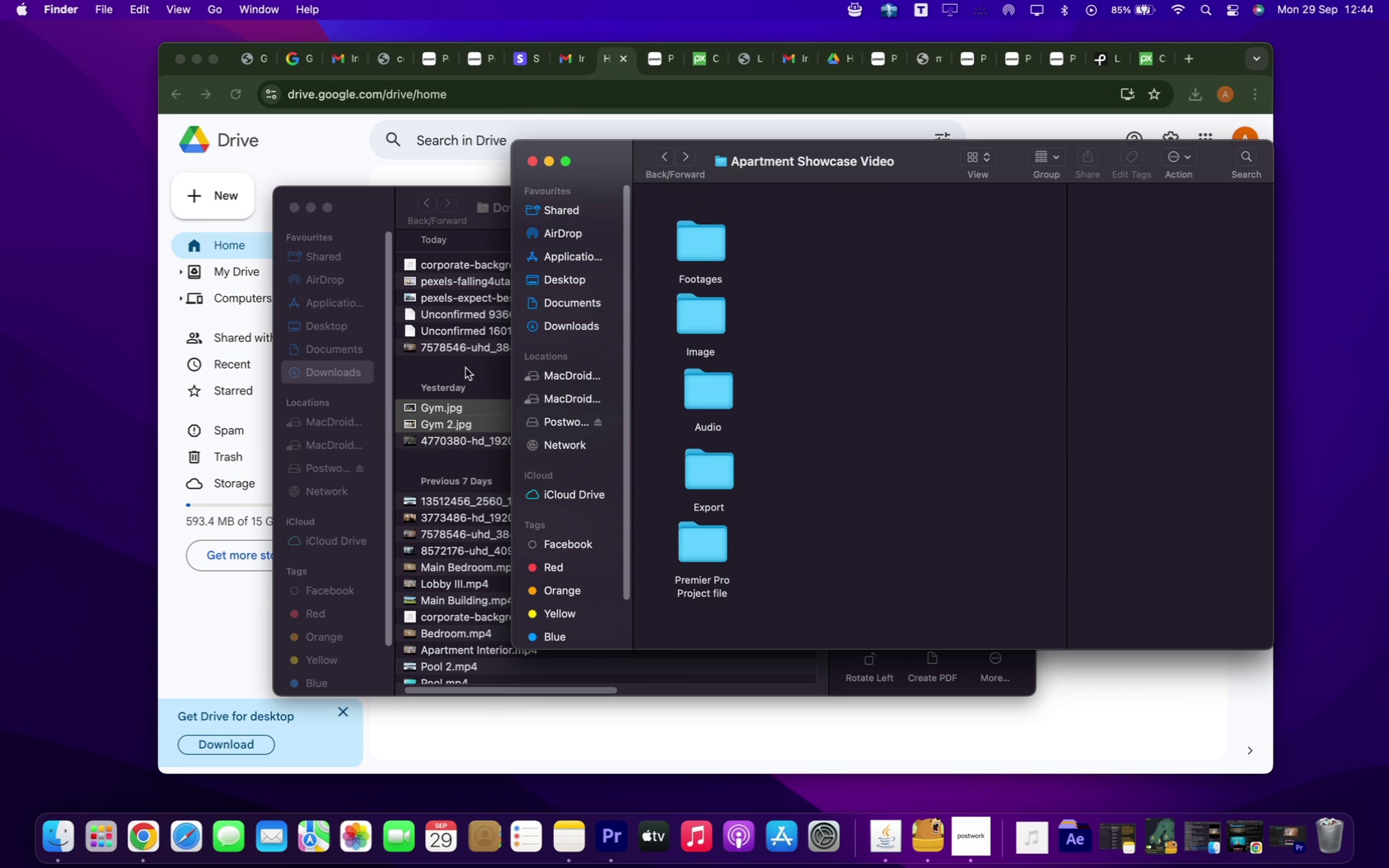 
left_click([449, 512])
 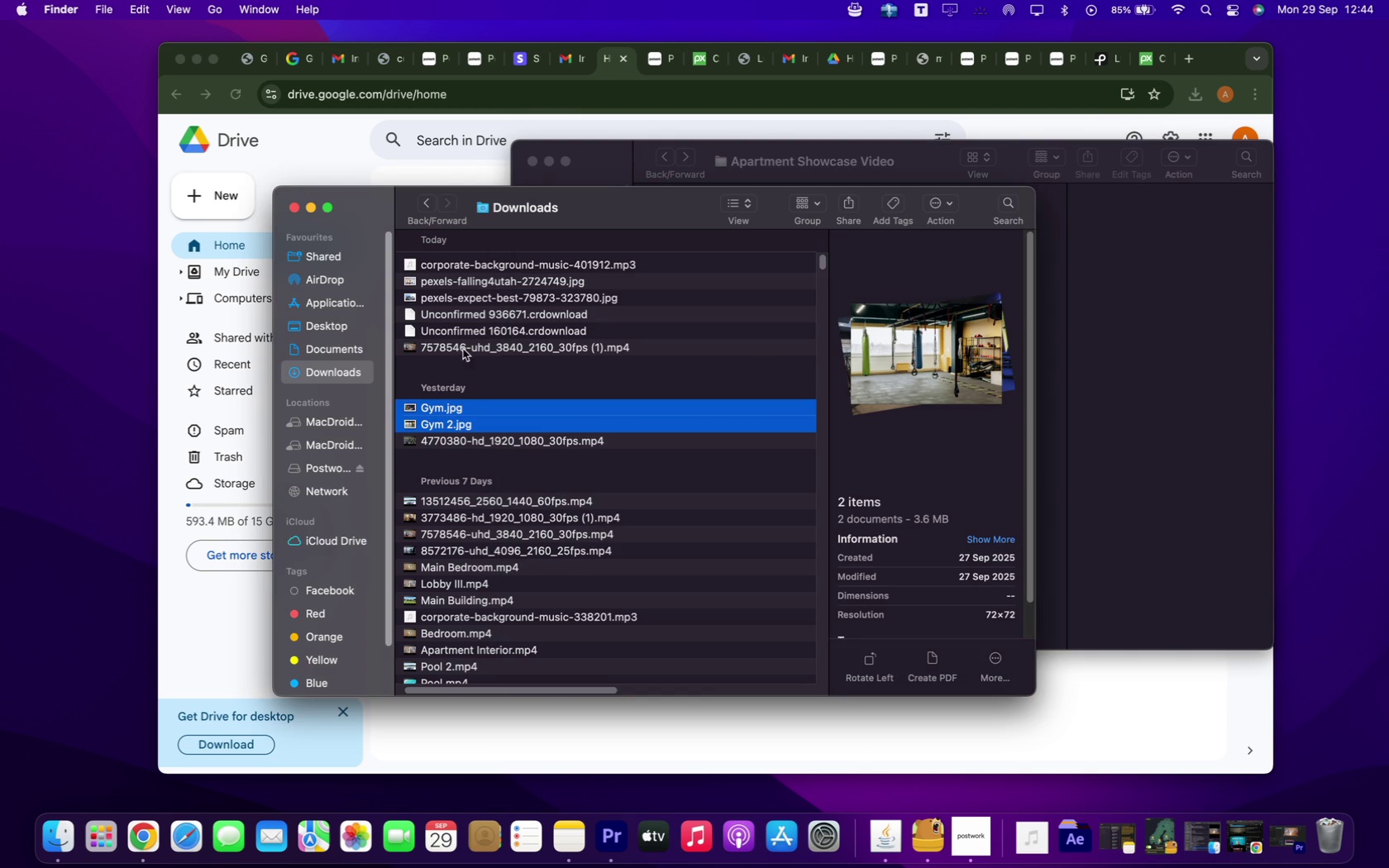 
scroll: coordinate [469, 355], scroll_direction: up, amount: 8.0
 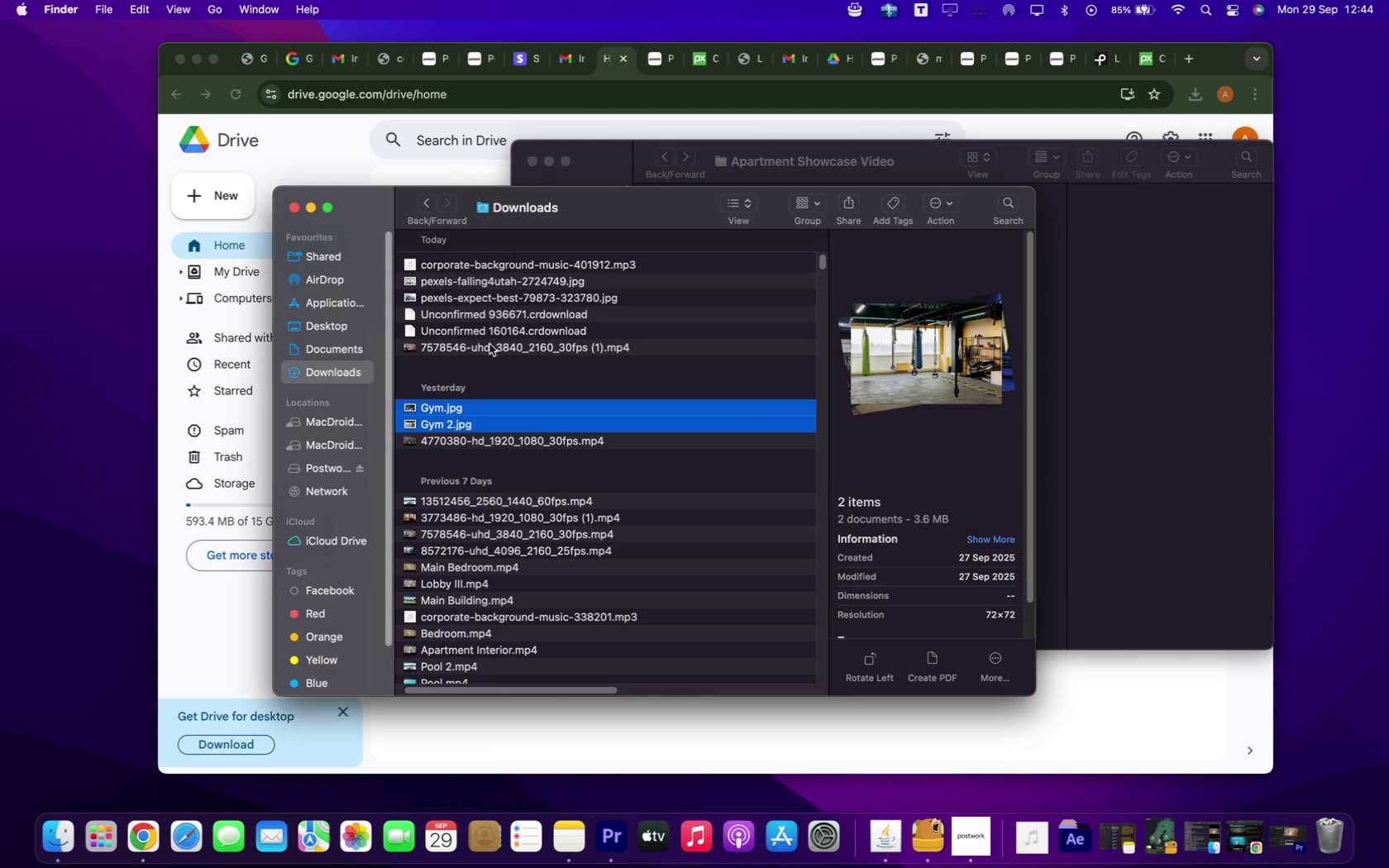 
left_click([489, 344])